 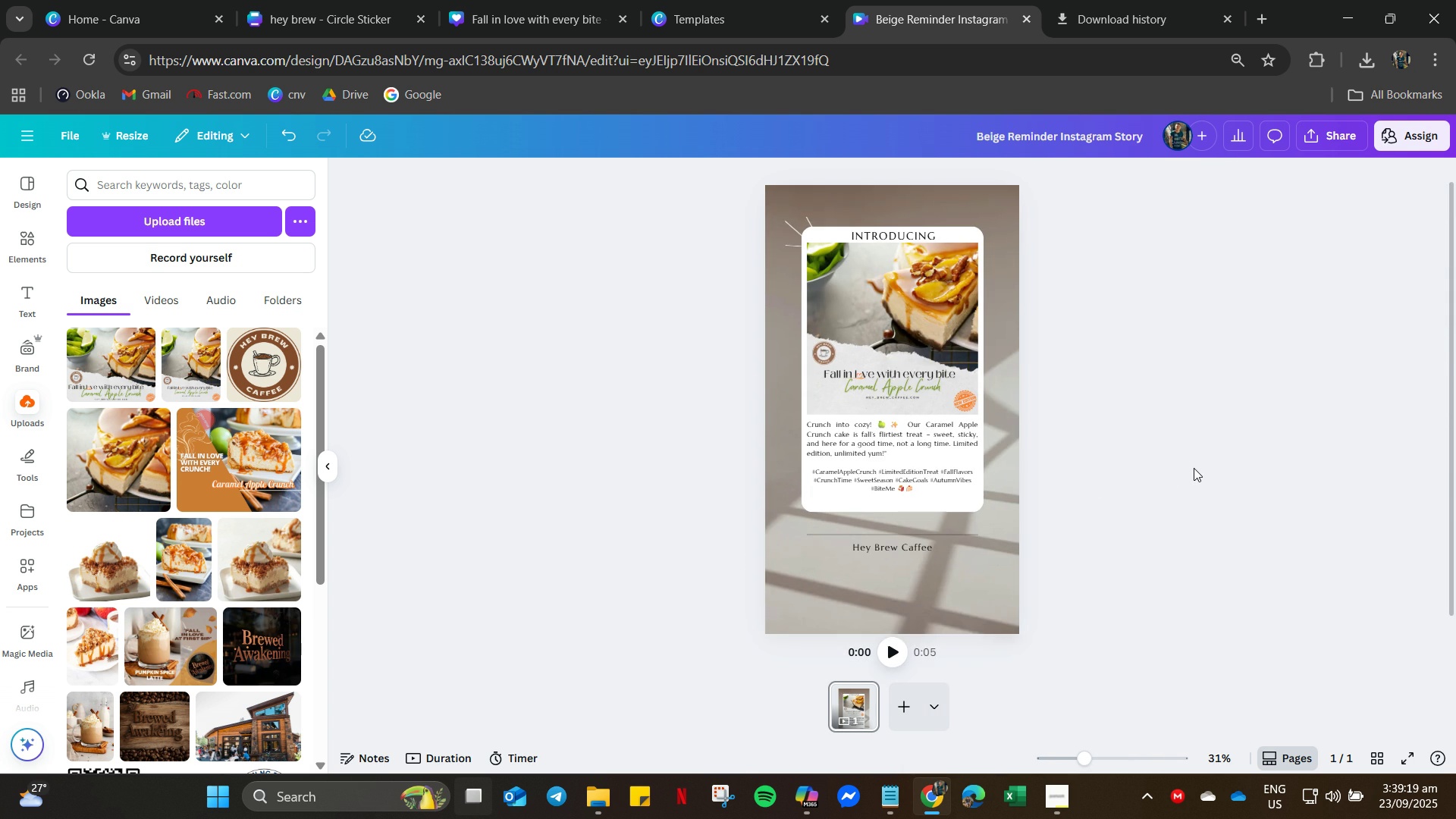 
scroll: coordinate [1187, 477], scroll_direction: down, amount: 1.0
 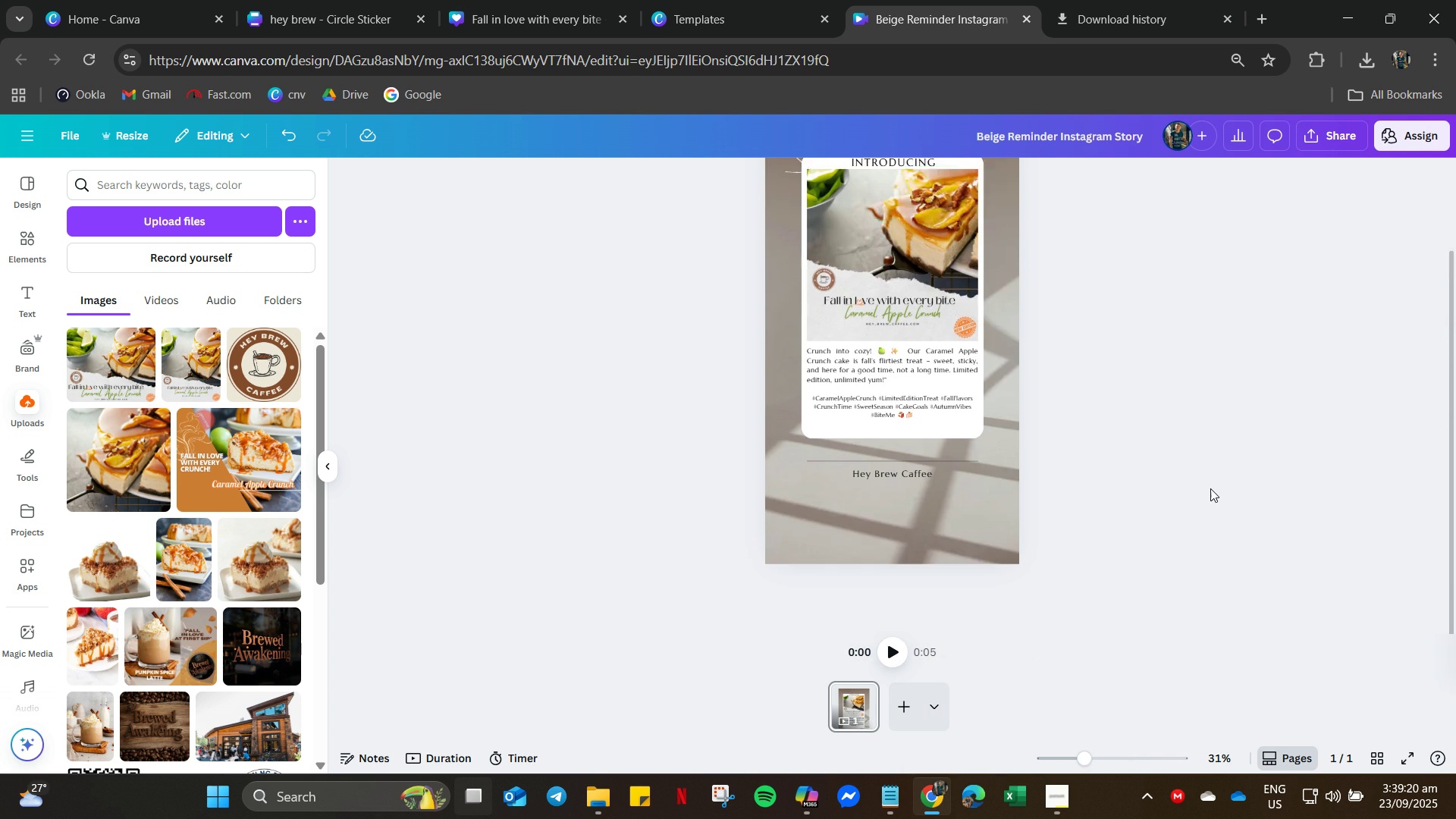 
scroll: coordinate [1210, 488], scroll_direction: up, amount: 5.0
 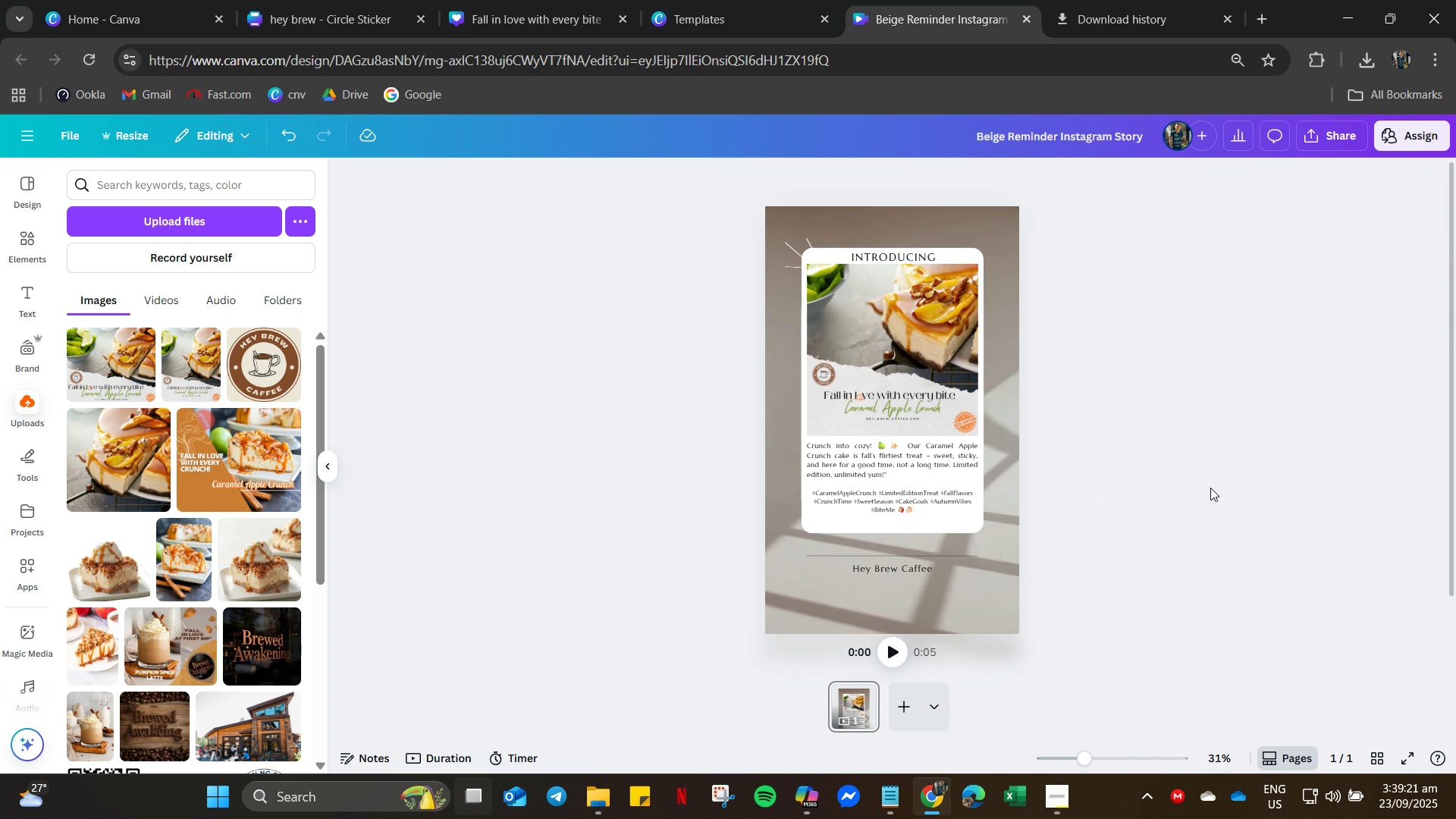 
scroll: coordinate [1210, 488], scroll_direction: down, amount: 6.0
 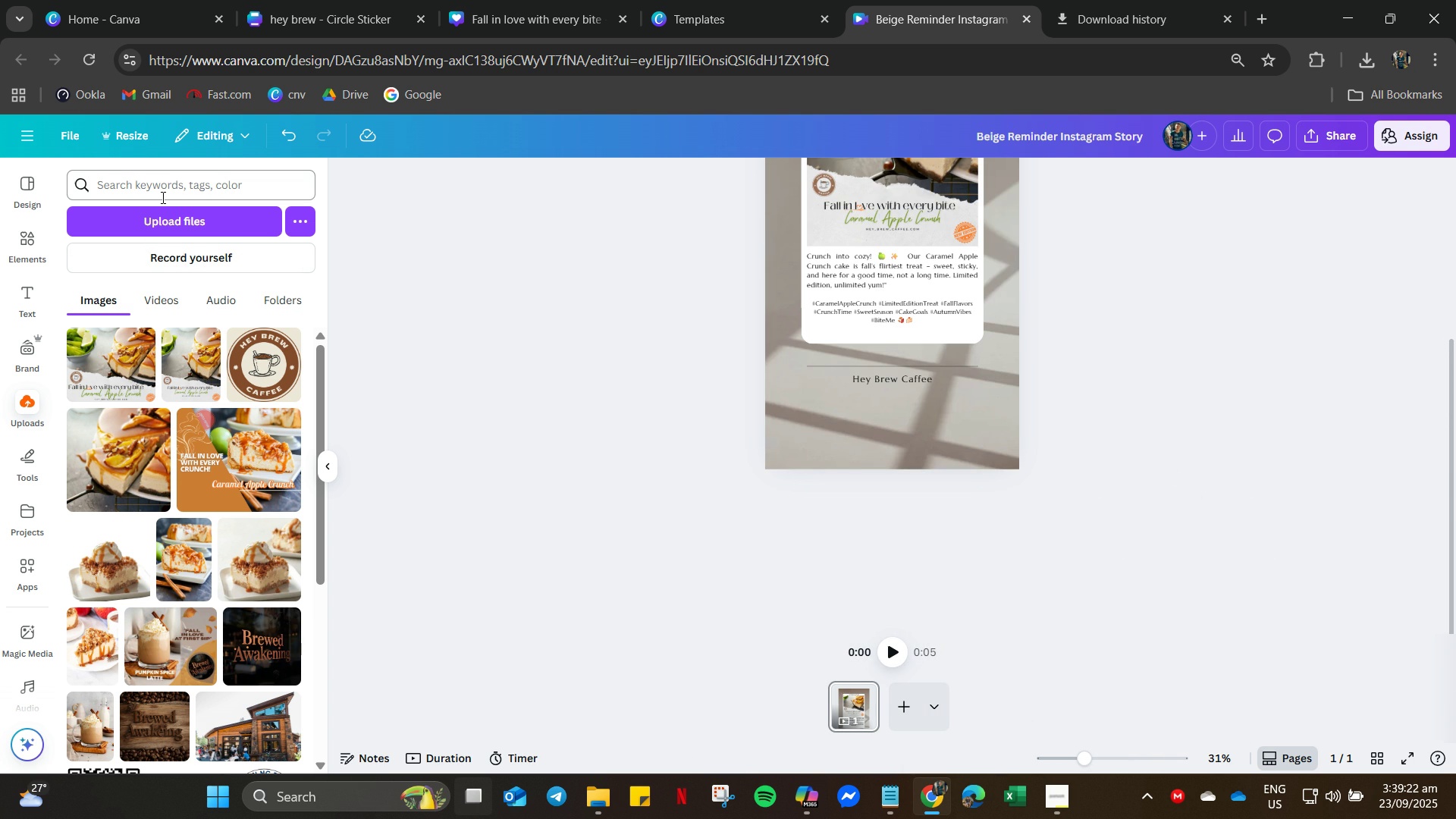 
left_click([162, 196])
 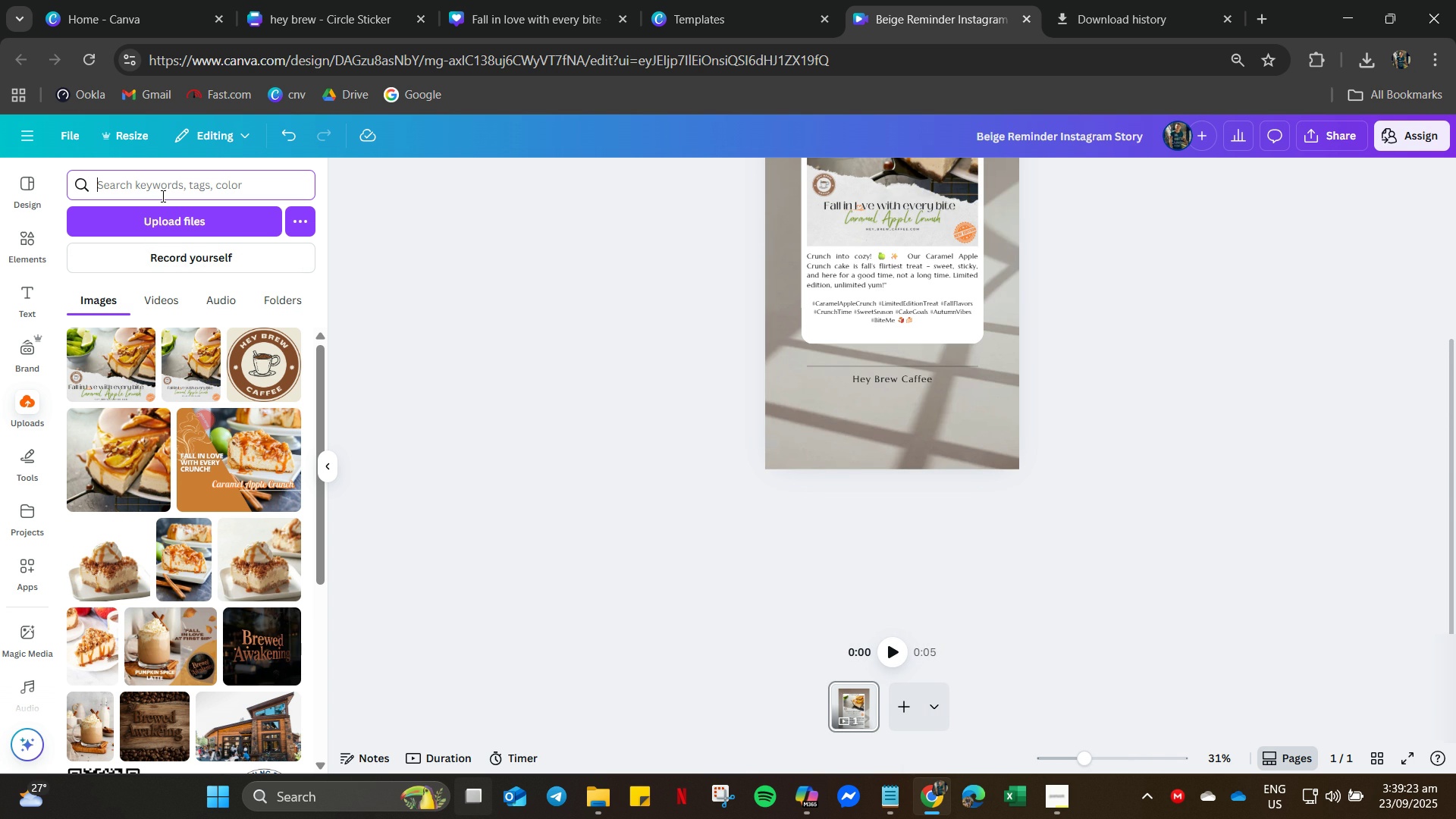 
type(heart aesthetic)
 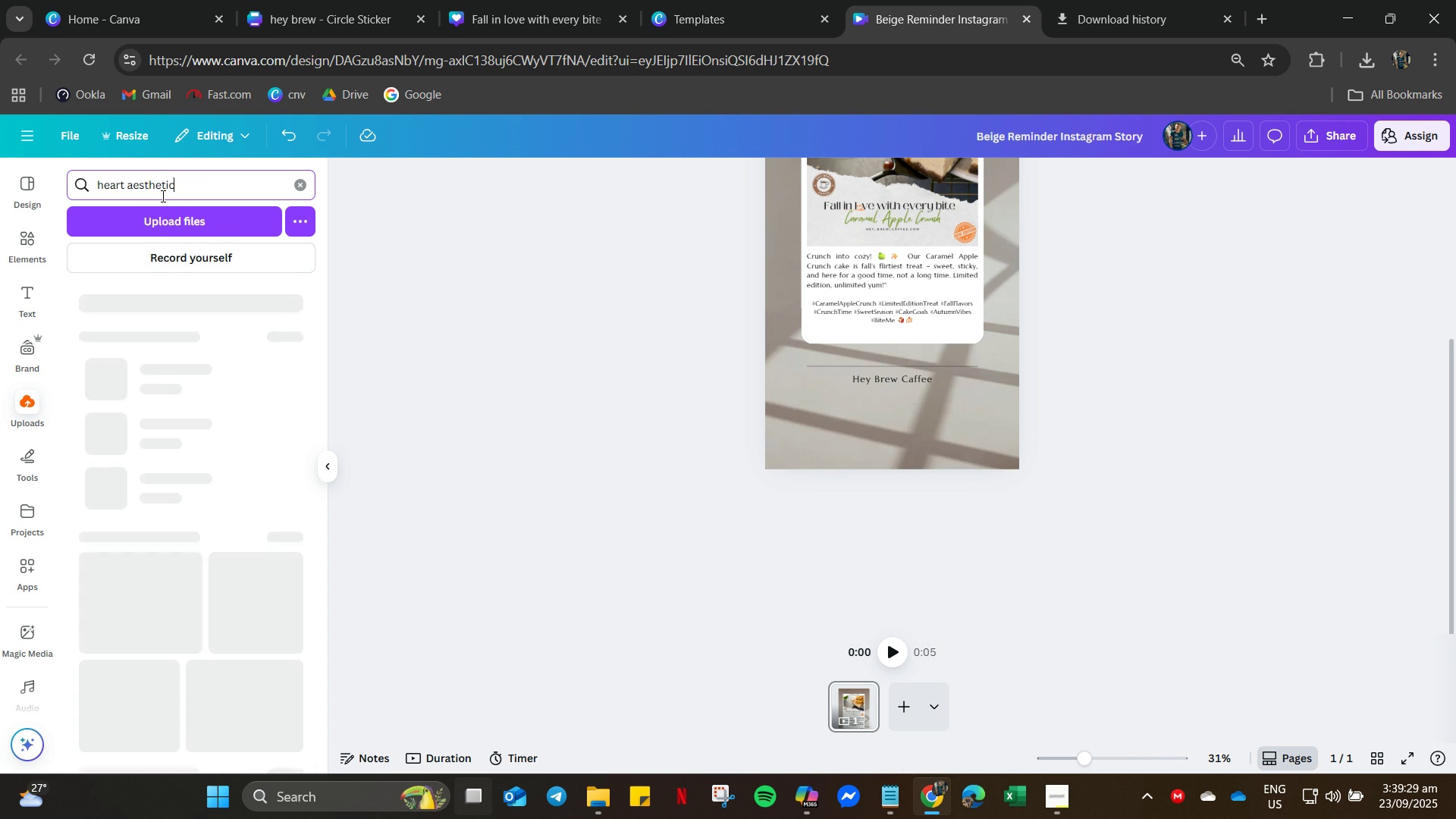 
key(Enter)